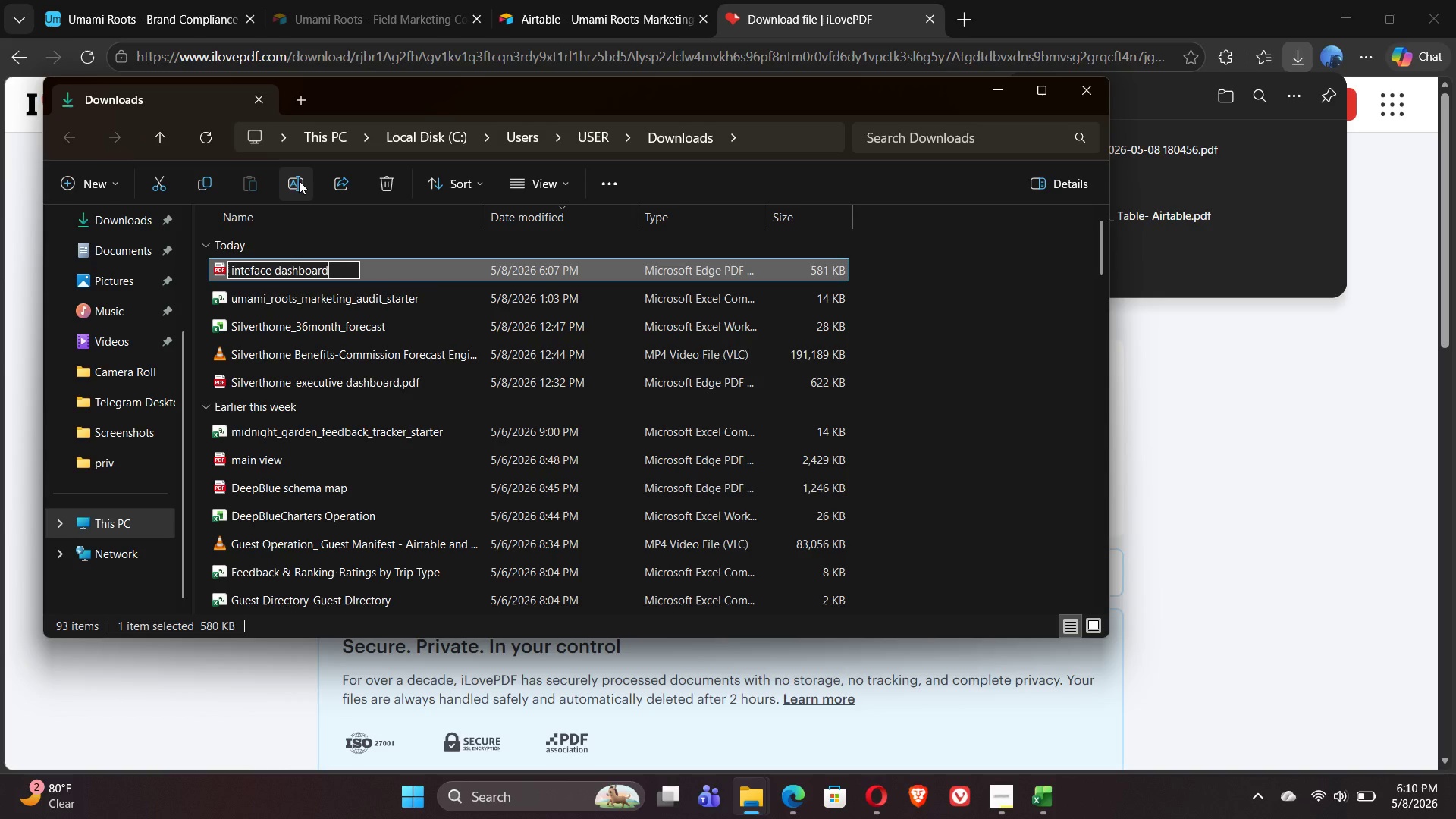 
key(Enter)
 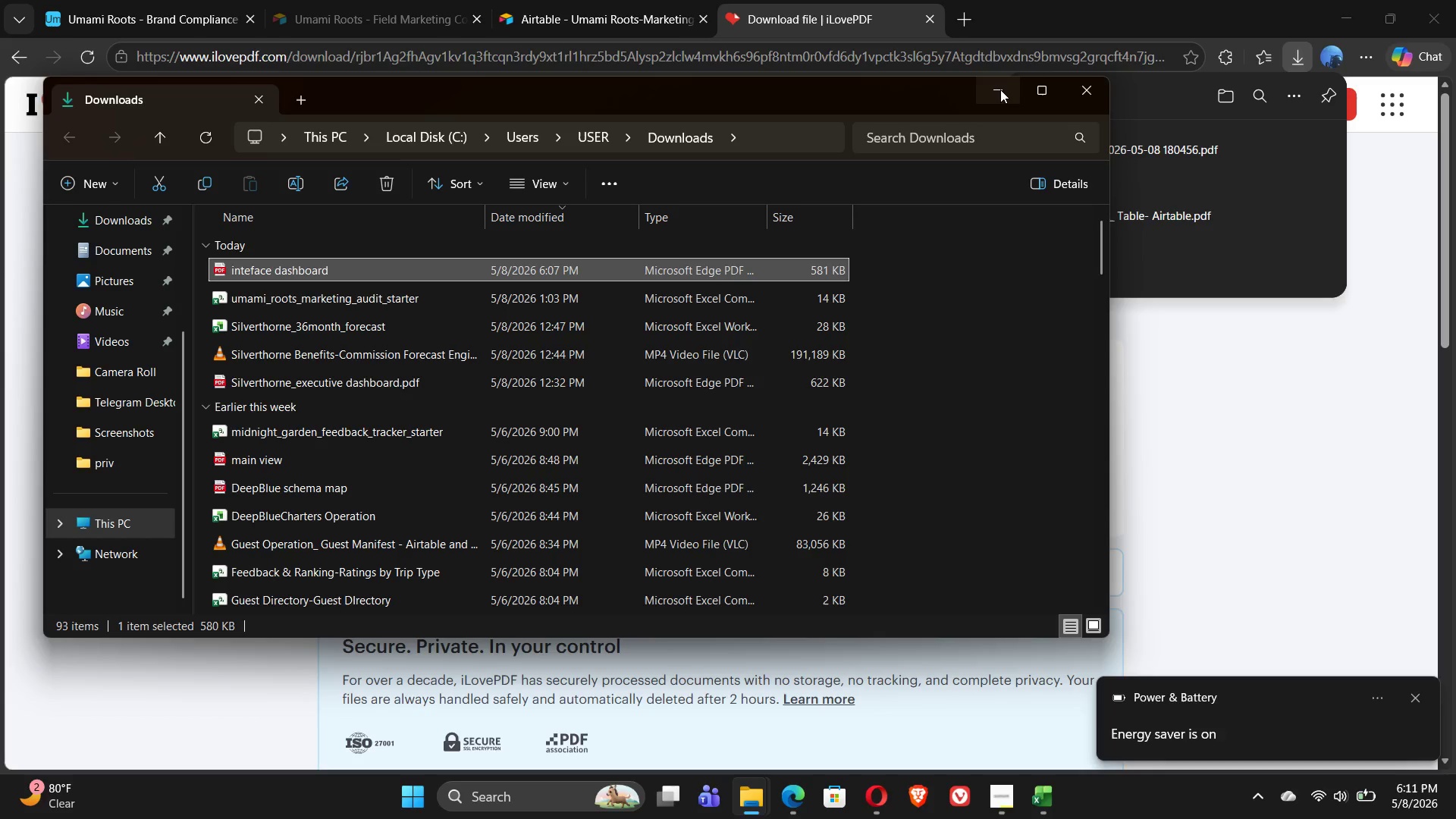 
wait(36.41)
 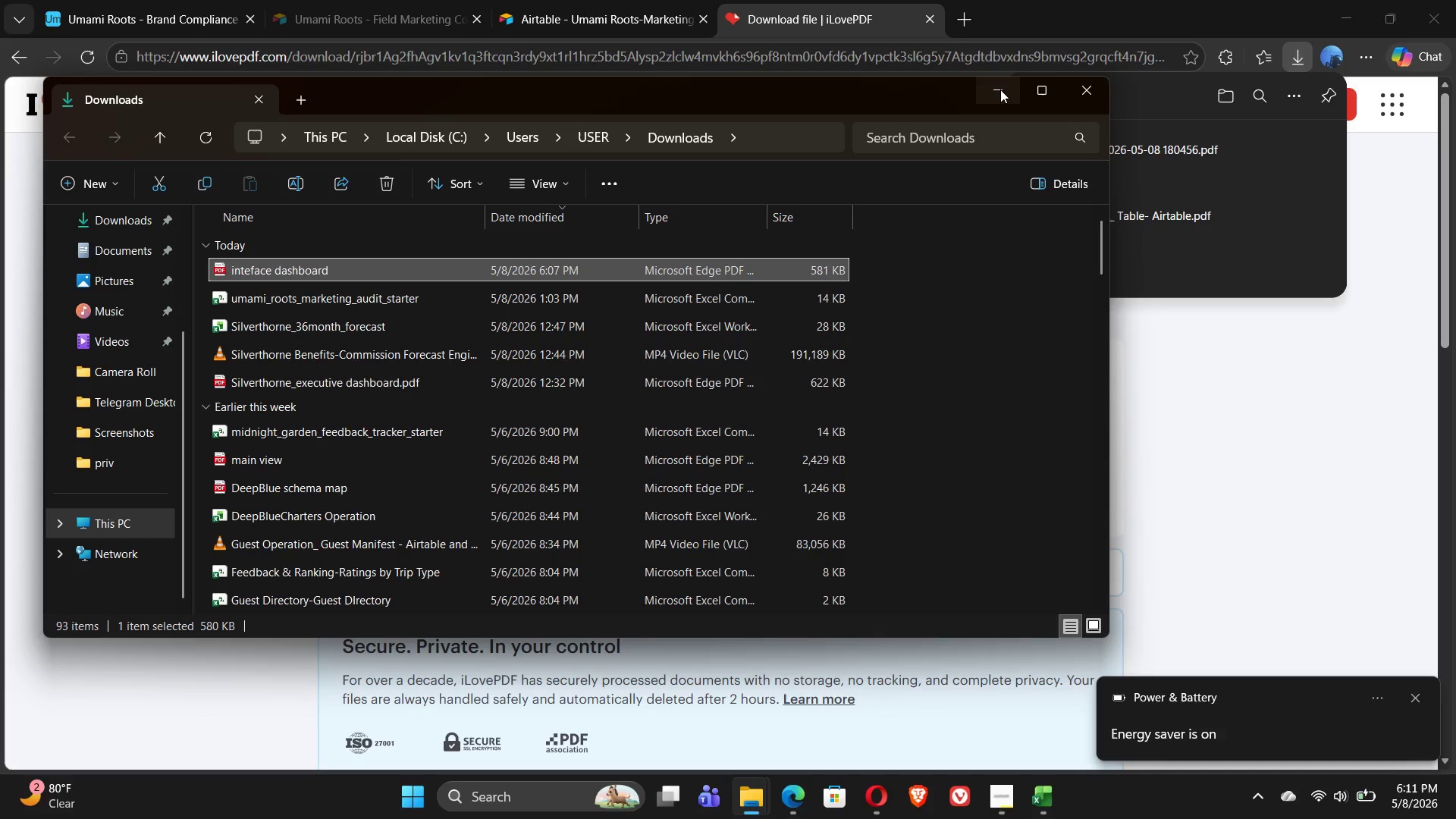 
left_click([1026, 17])
 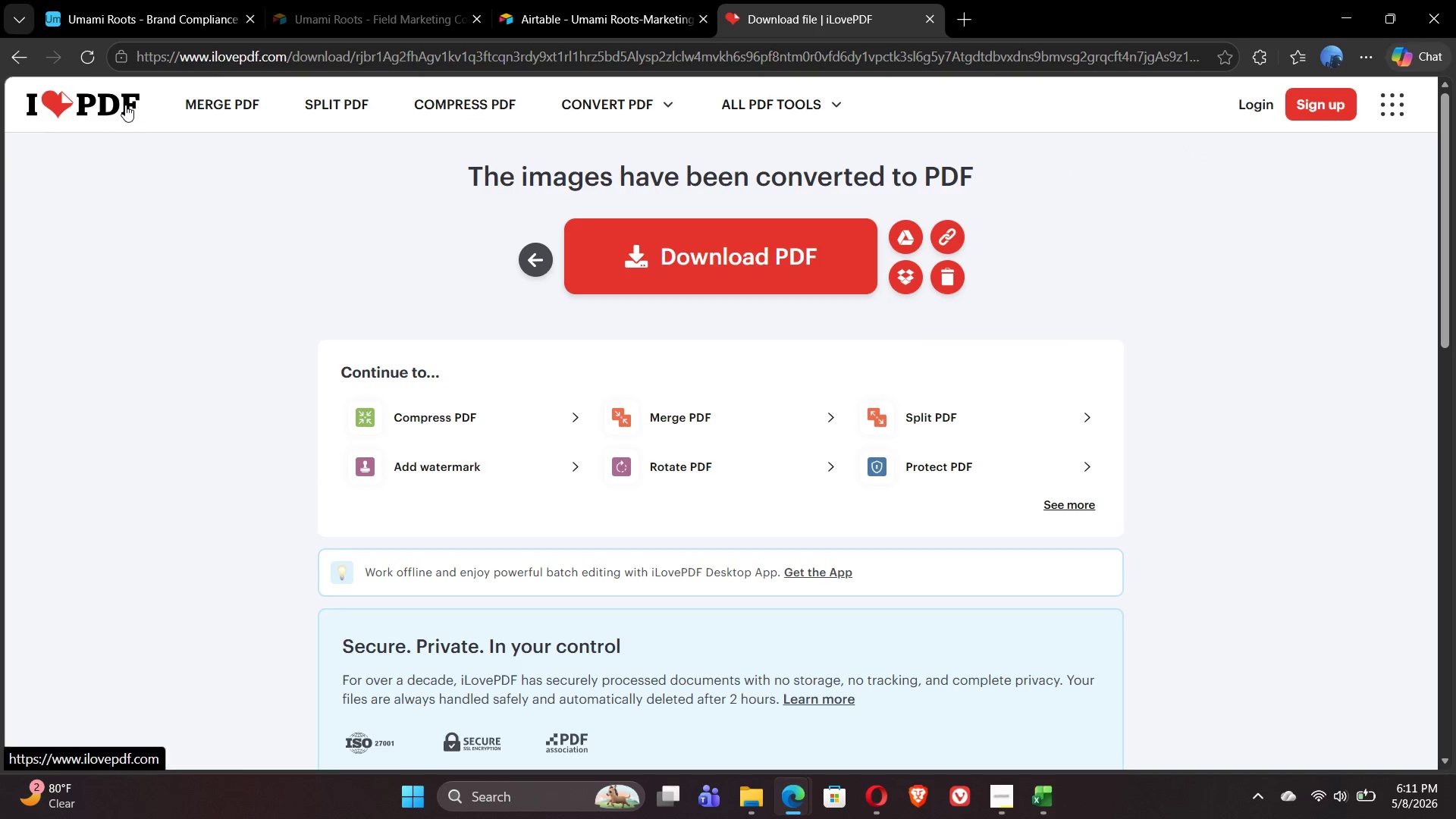 
left_click([213, 107])
 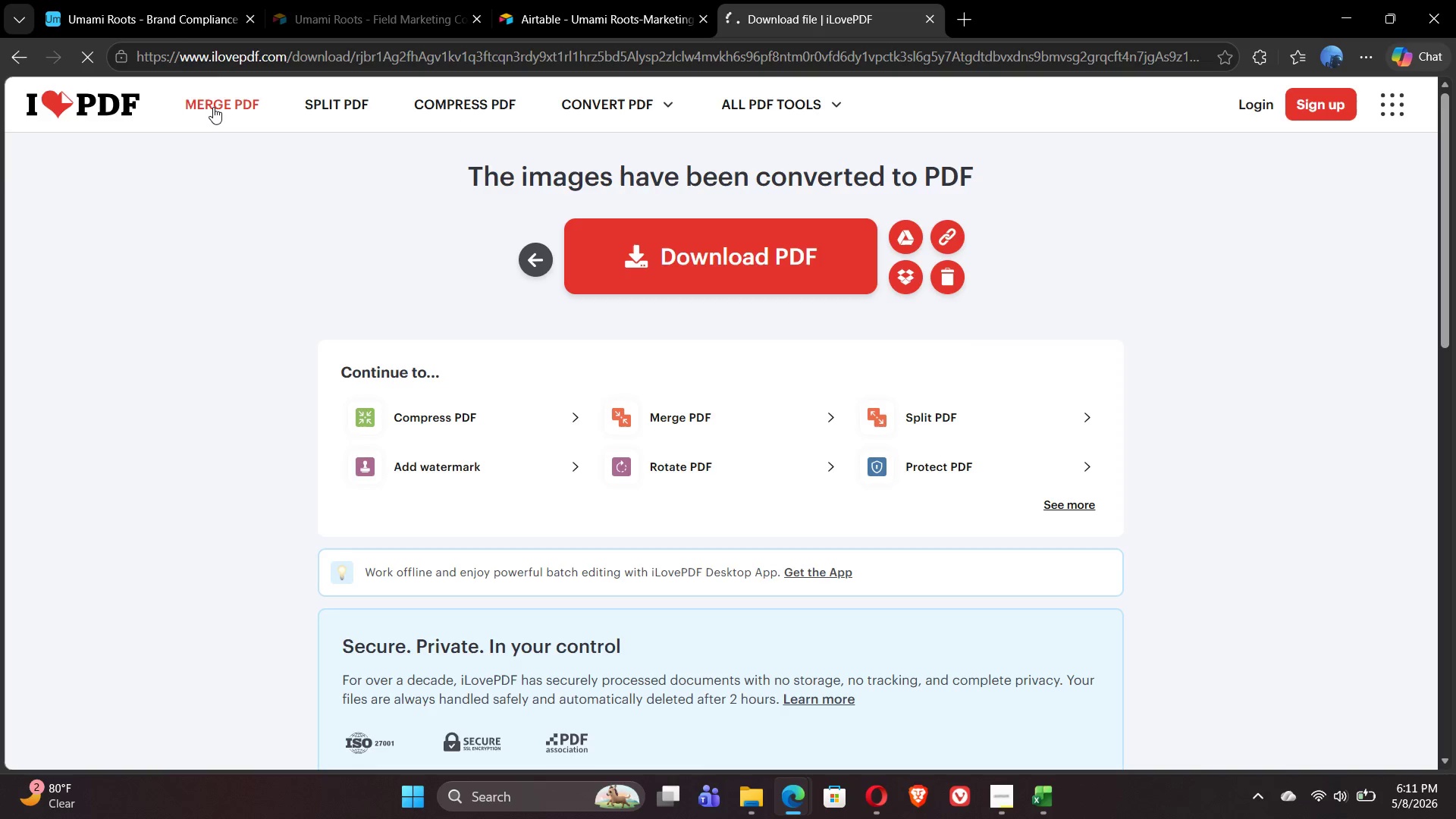 
wait(33.39)
 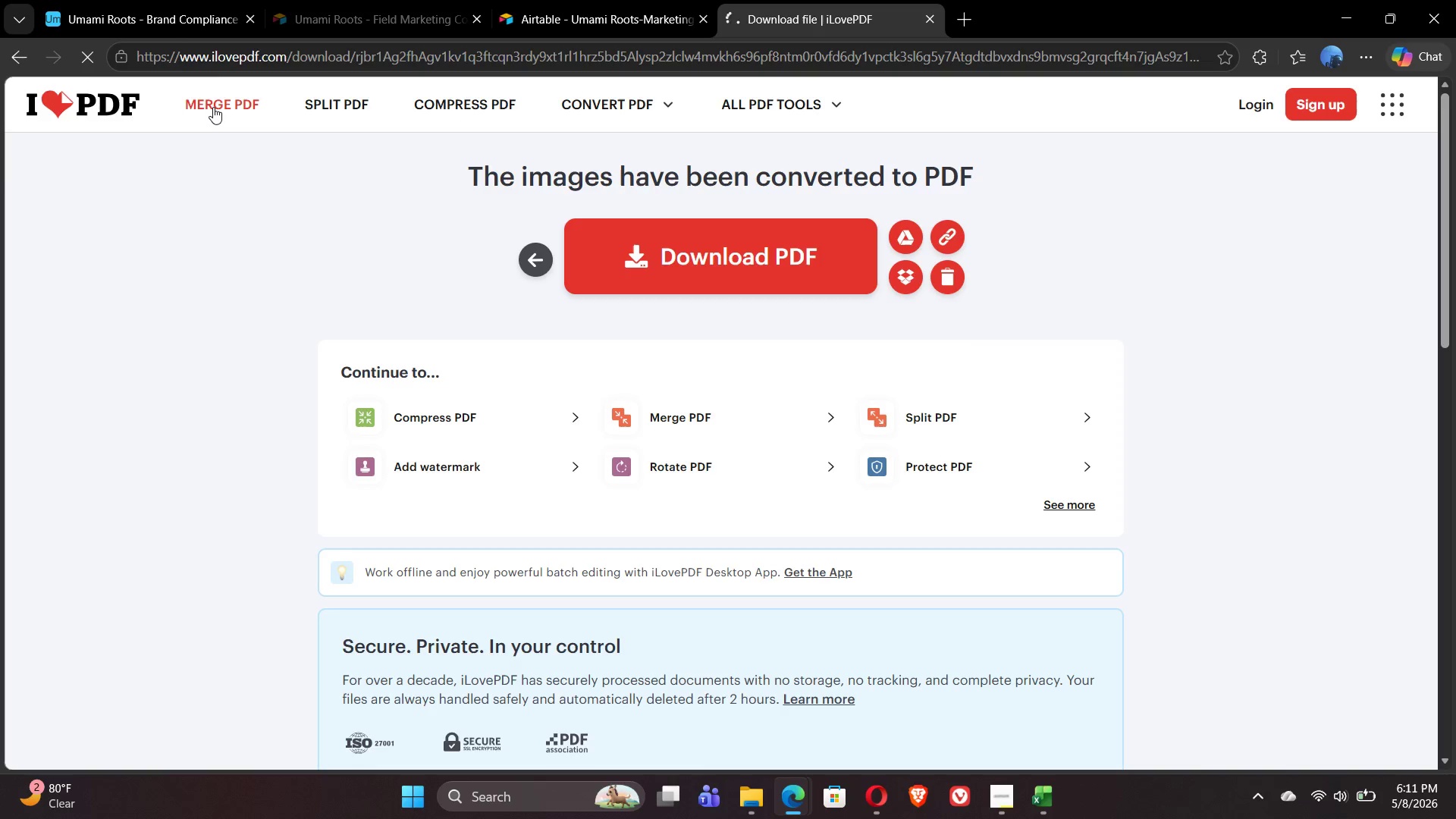 
left_click([224, 103])
 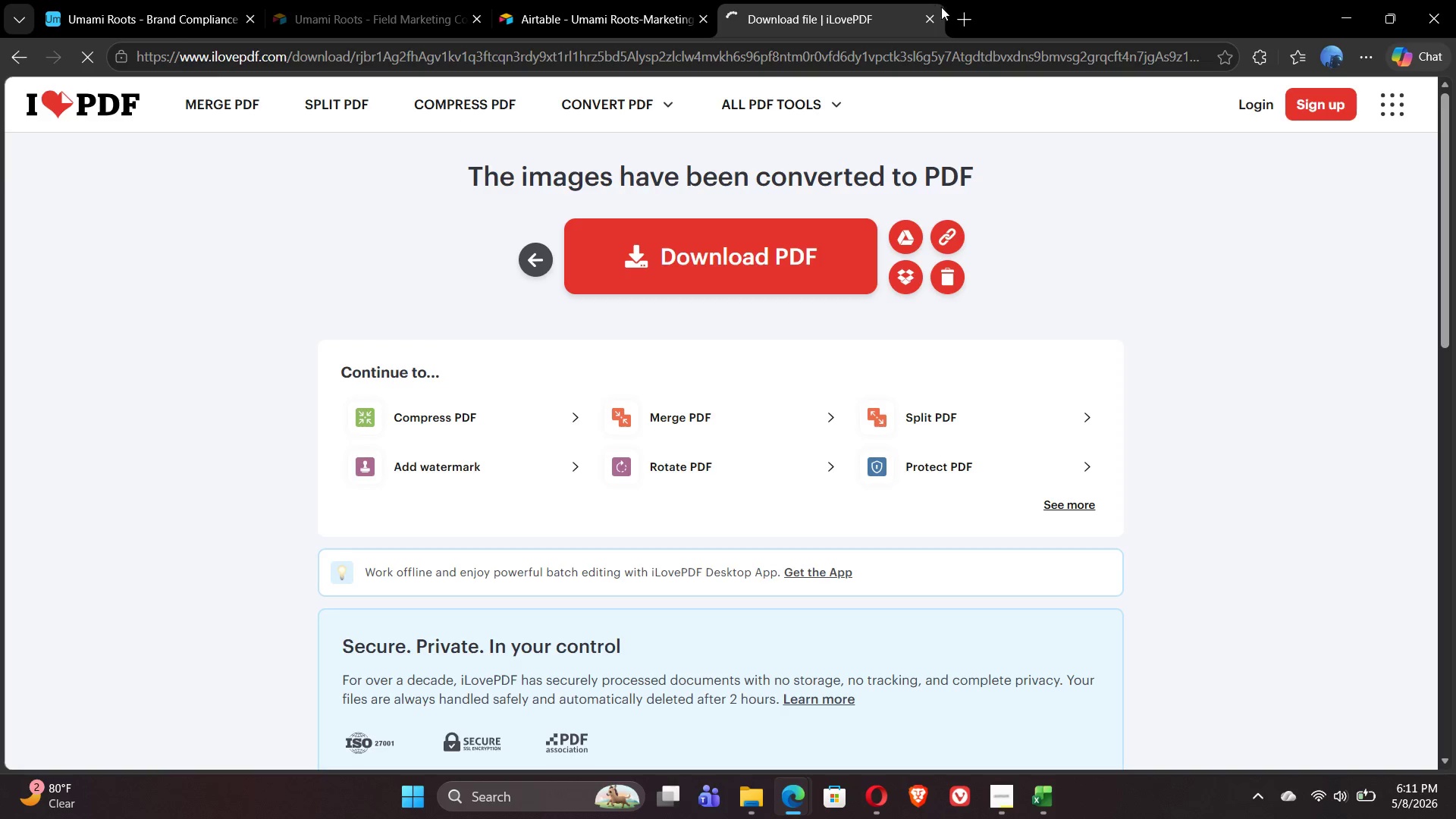 
left_click([959, 19])
 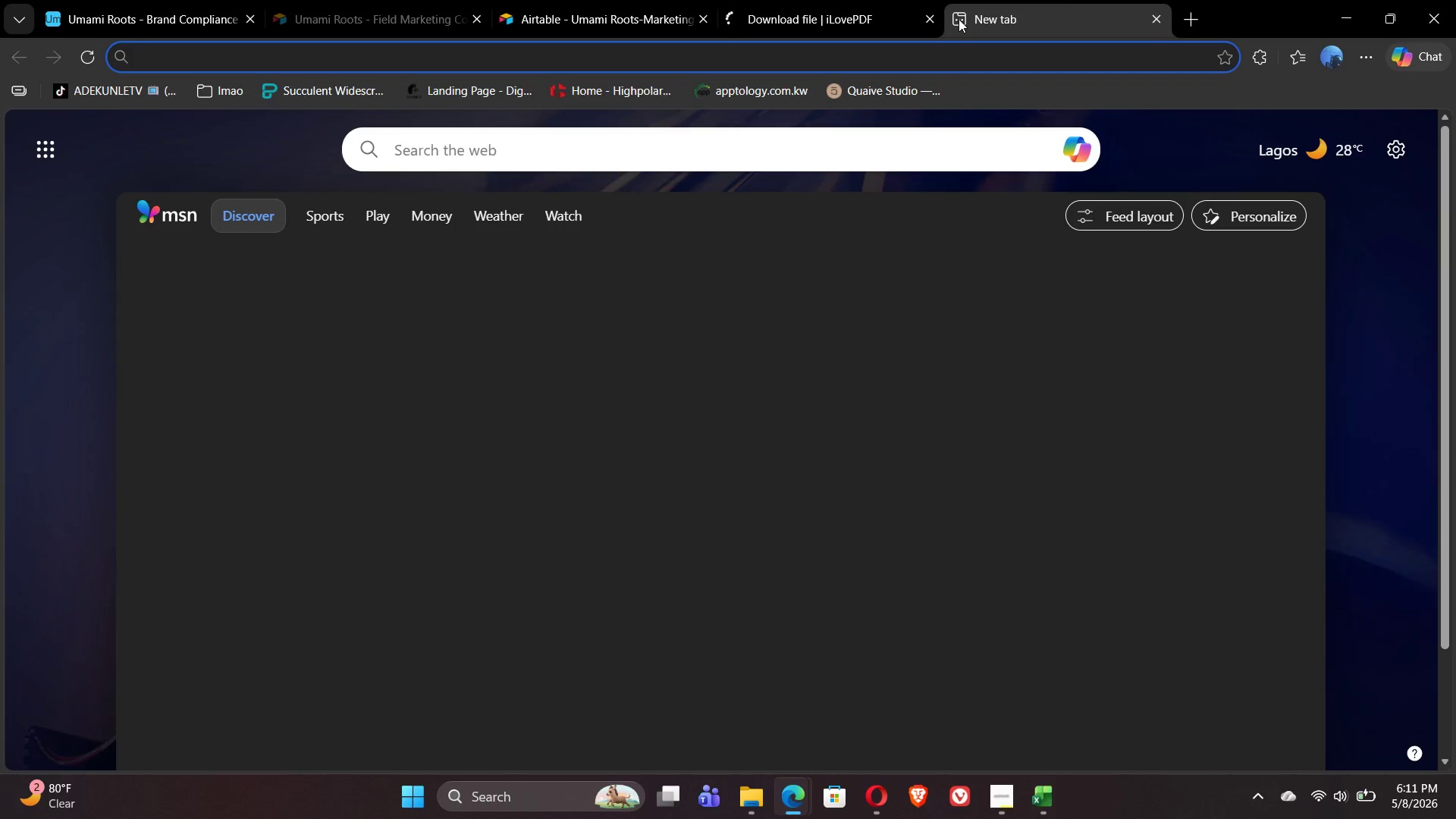 
type(fas)
 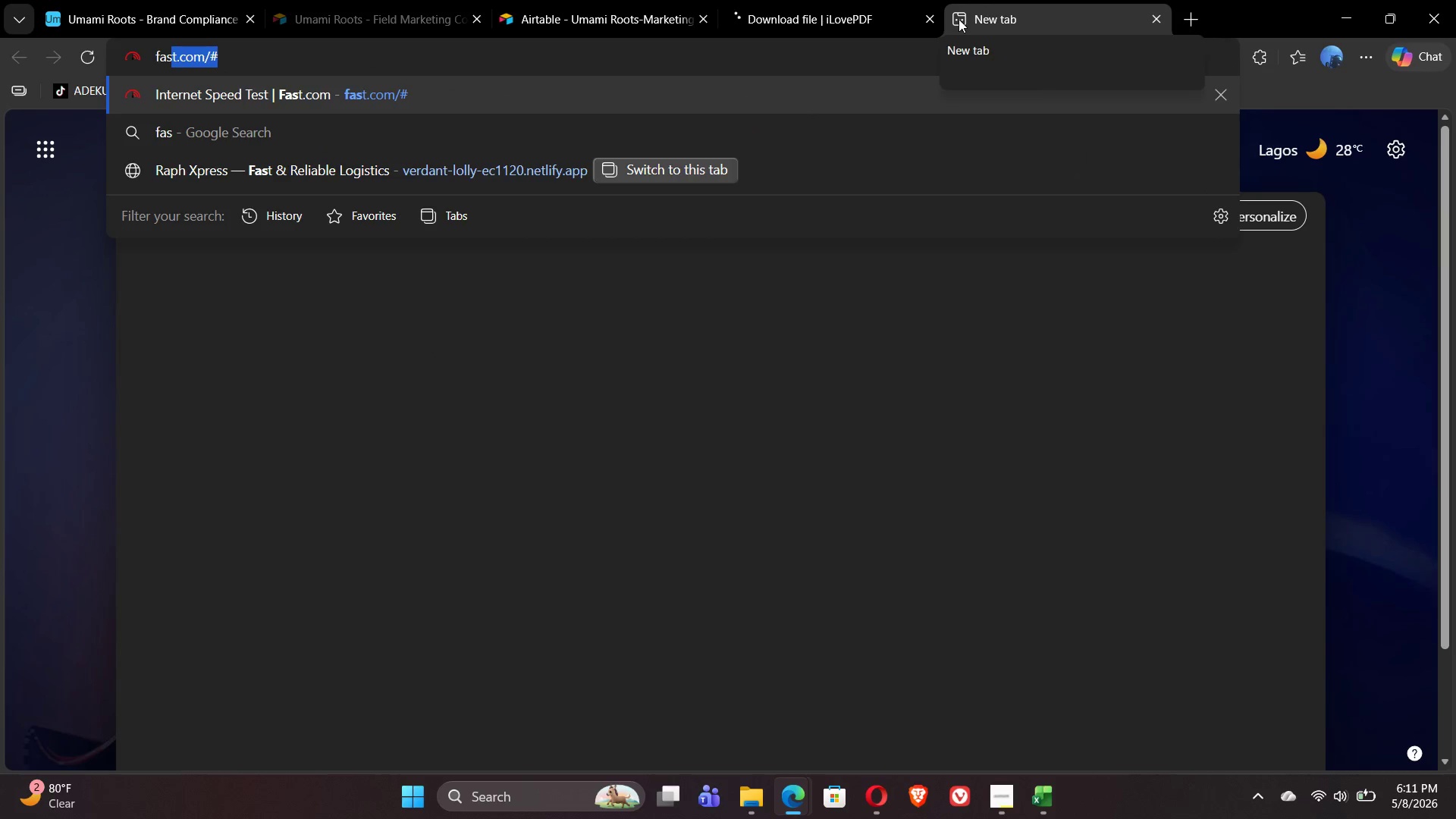 
key(Enter)
 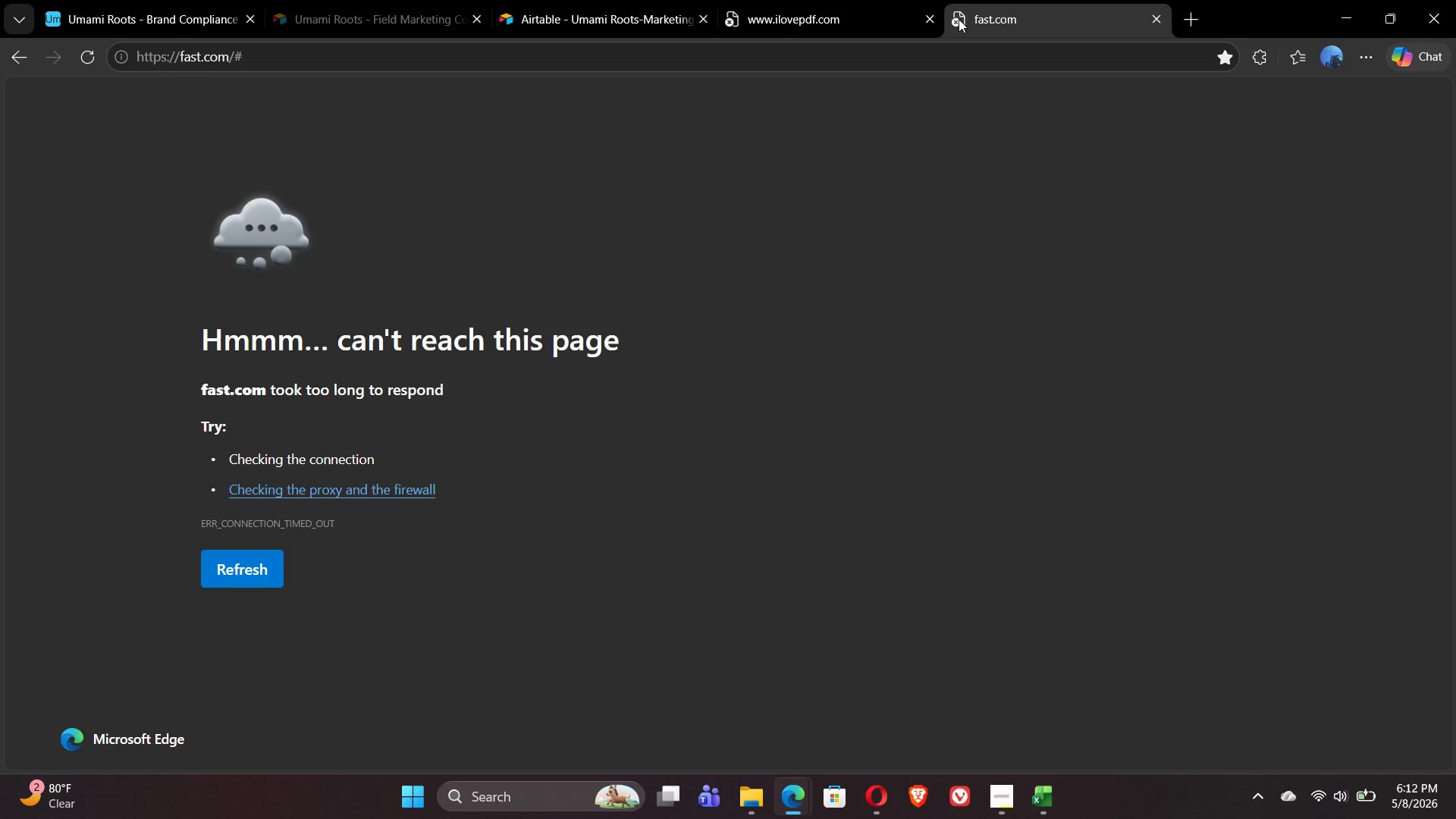 
wait(48.59)
 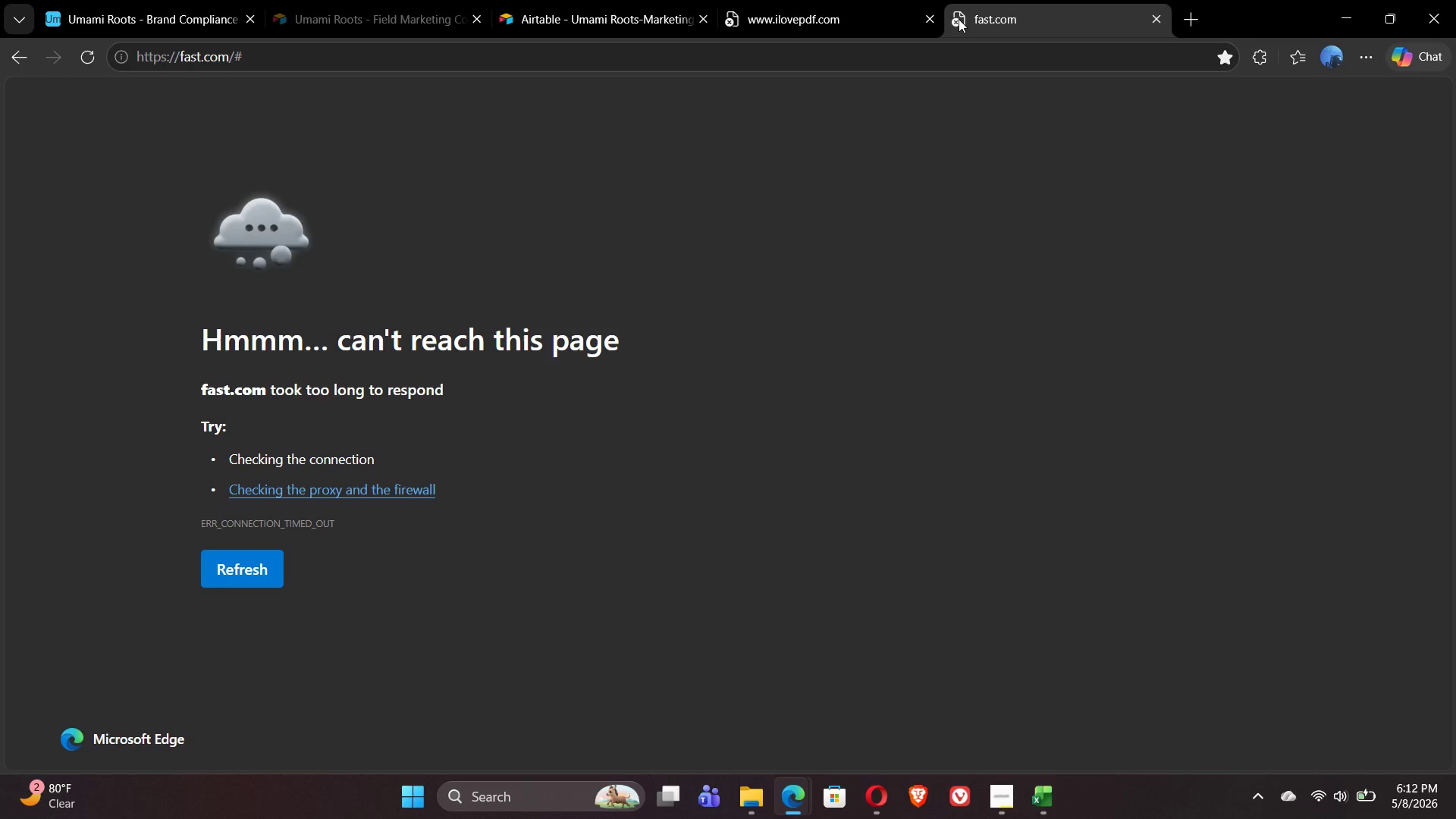 
left_click([800, 19])
 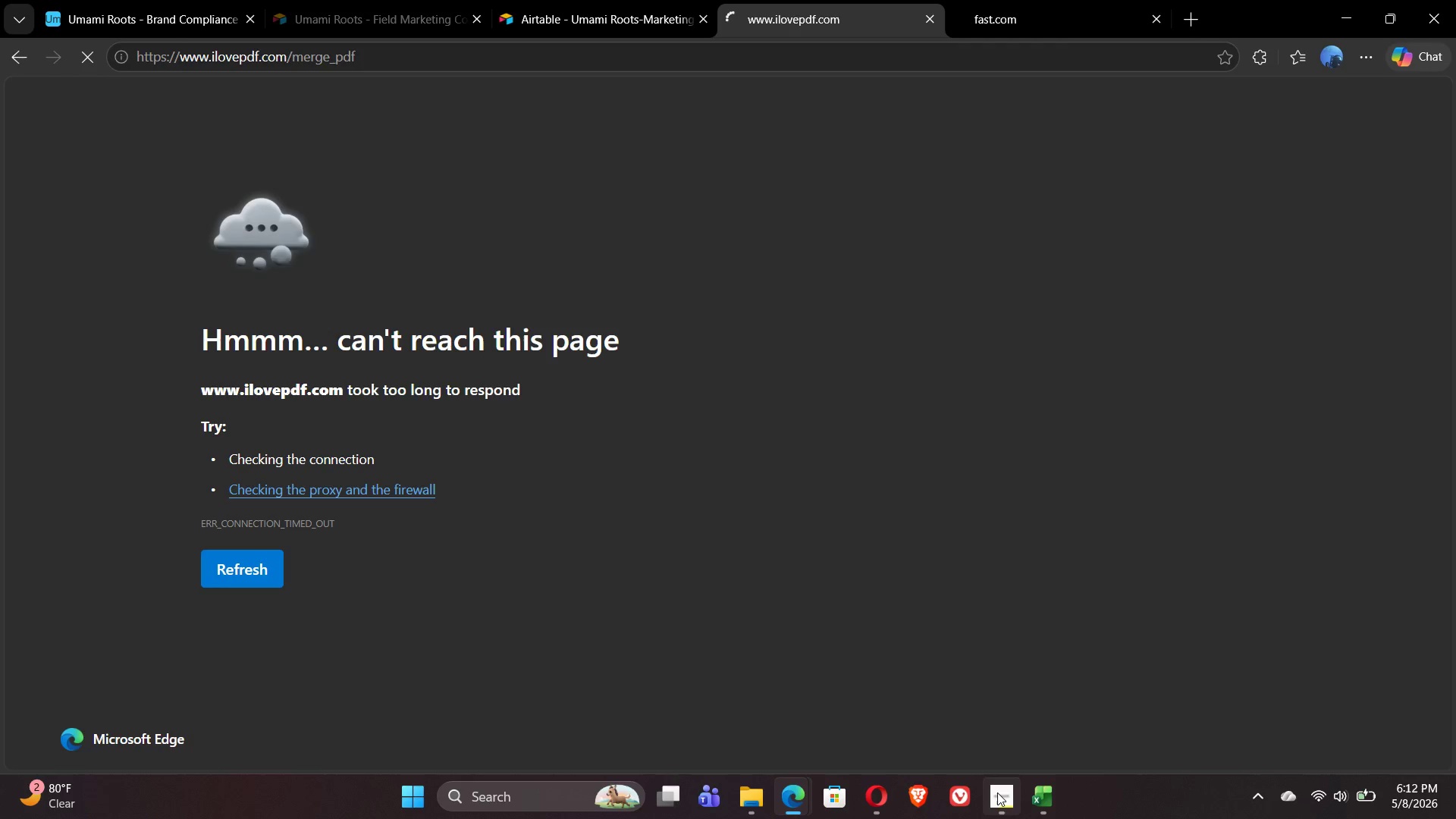 
left_click([983, 735])